 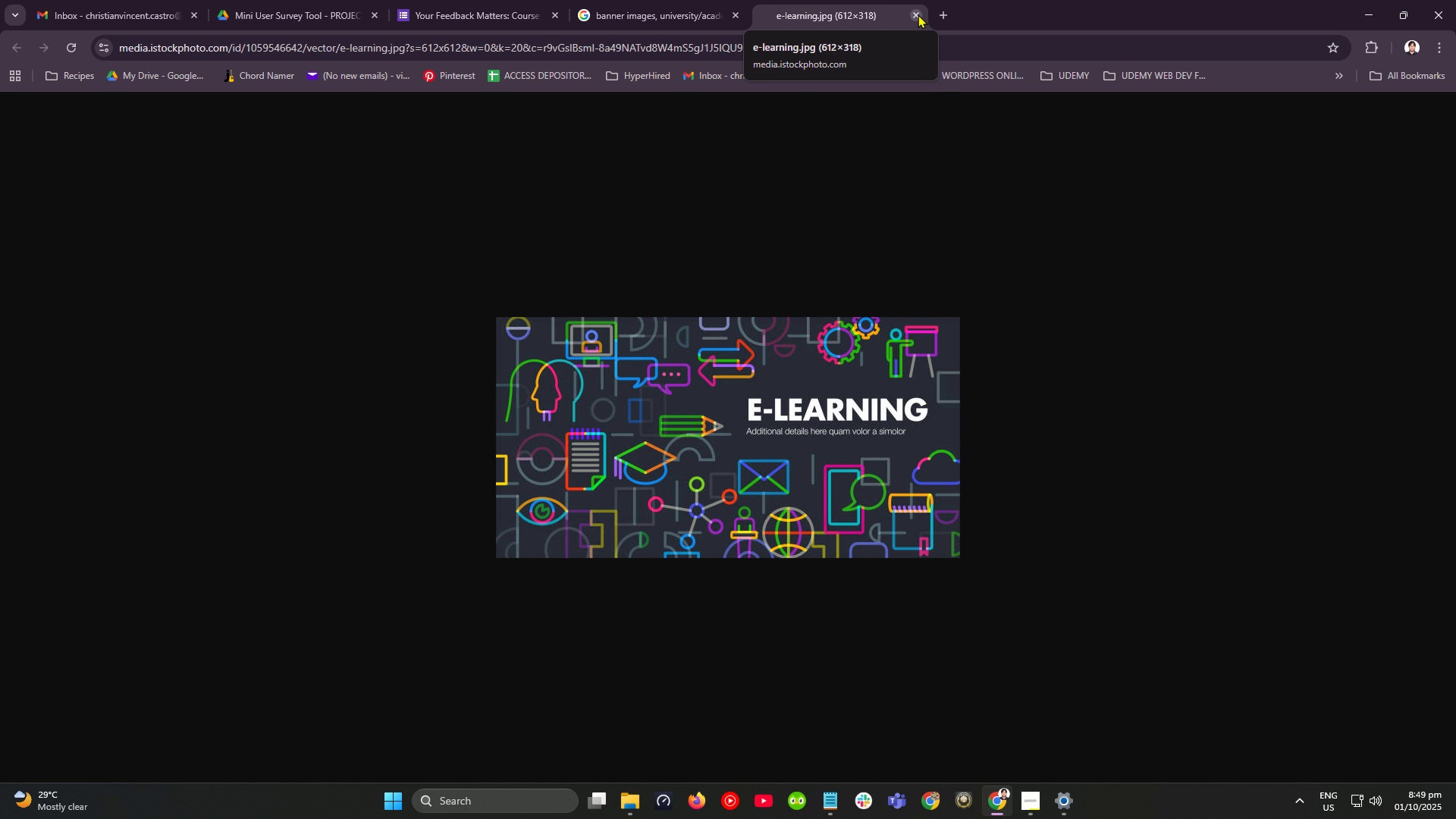 
left_click([918, 14])
 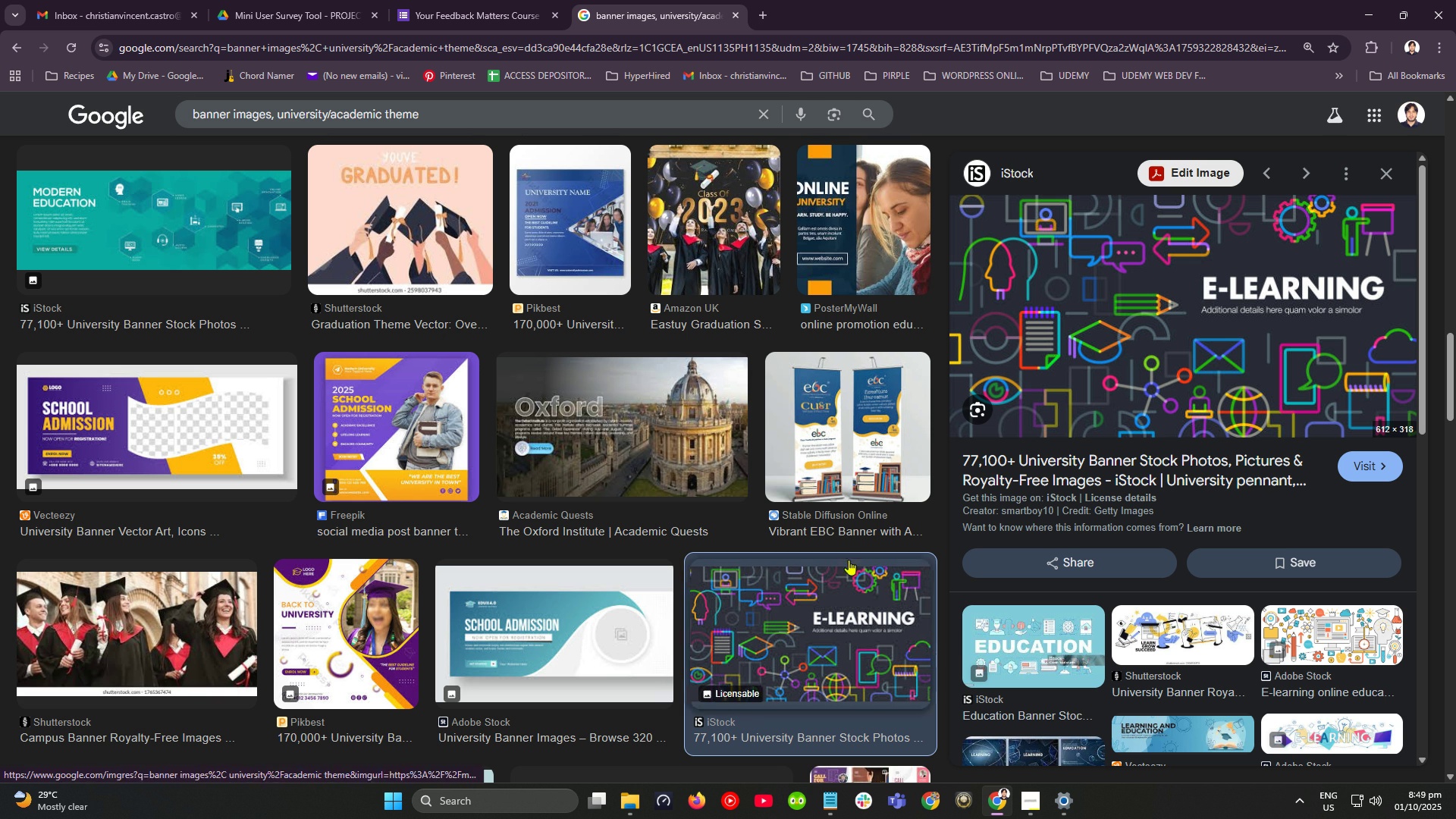 
left_click([1366, 625])
 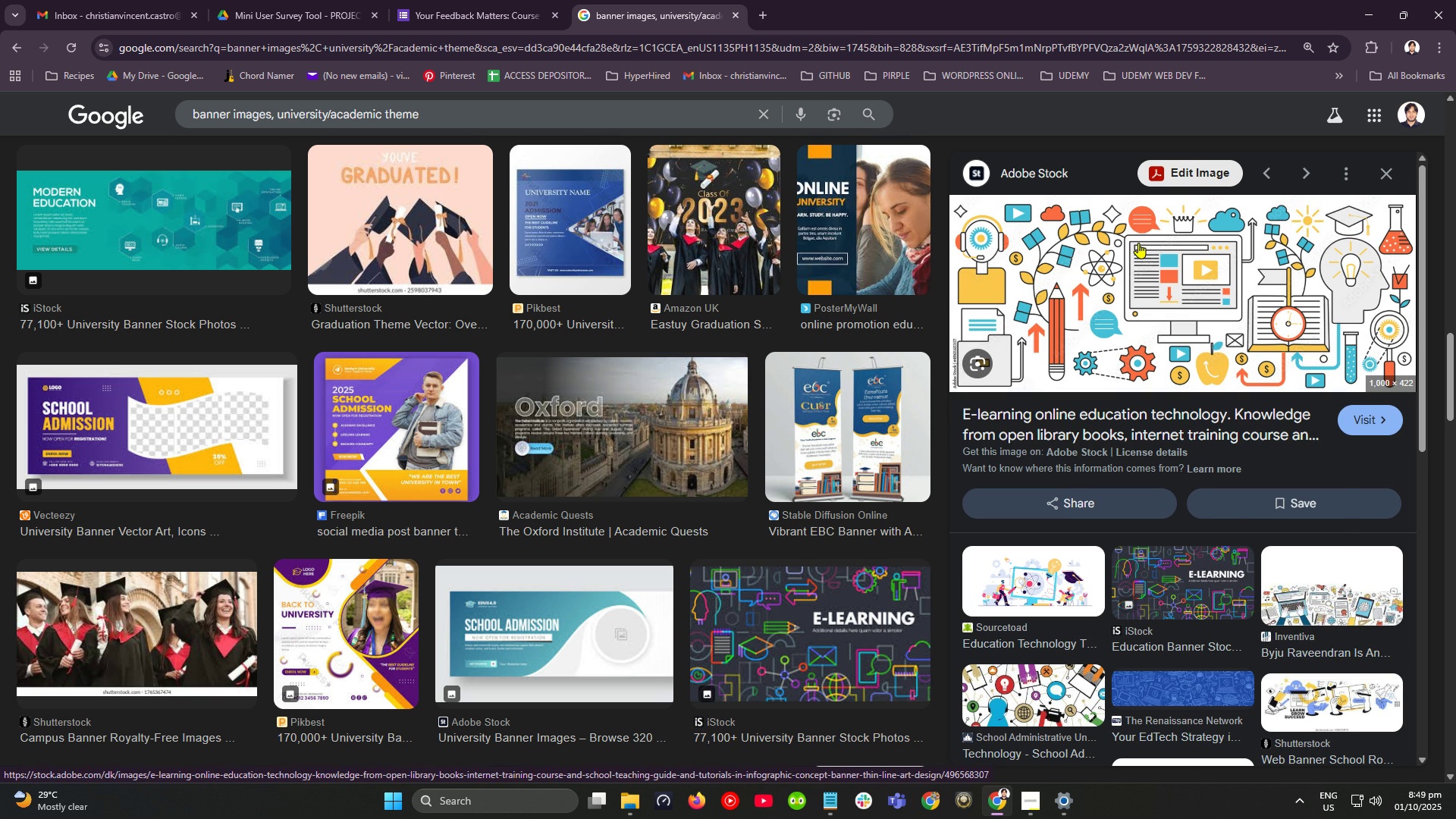 
wait(5.27)
 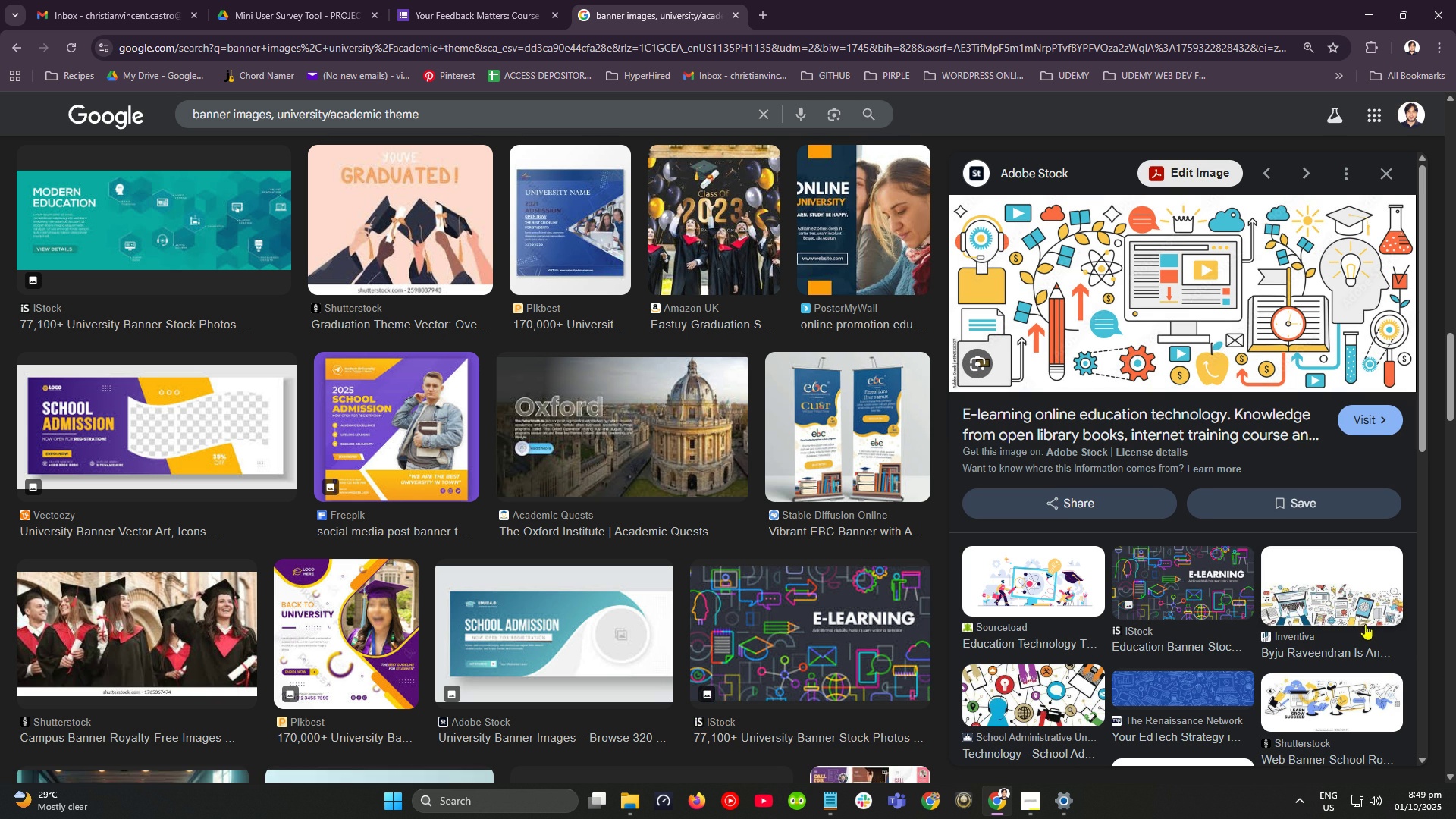 
right_click([1138, 243])
 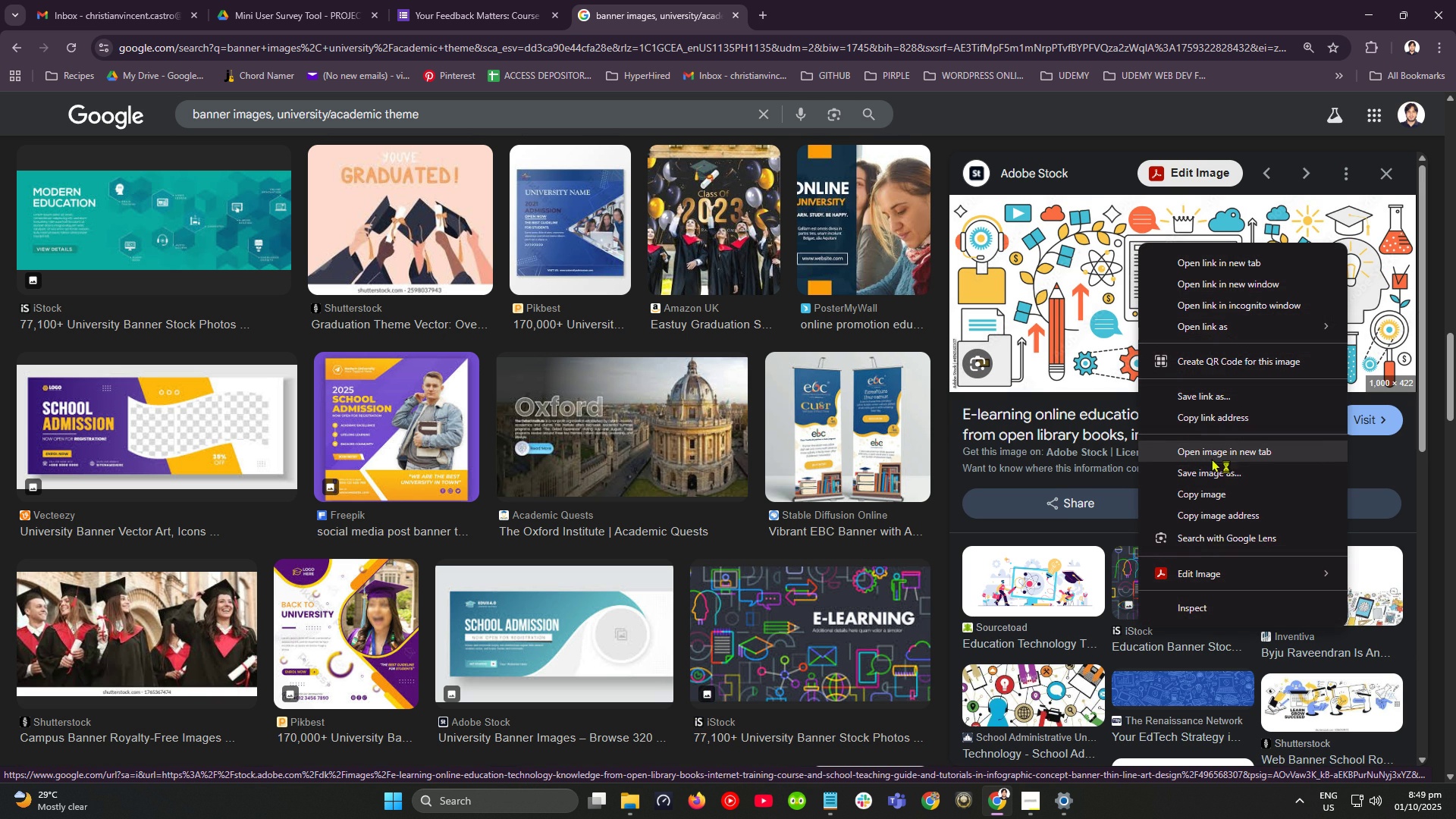 
left_click([1211, 472])